 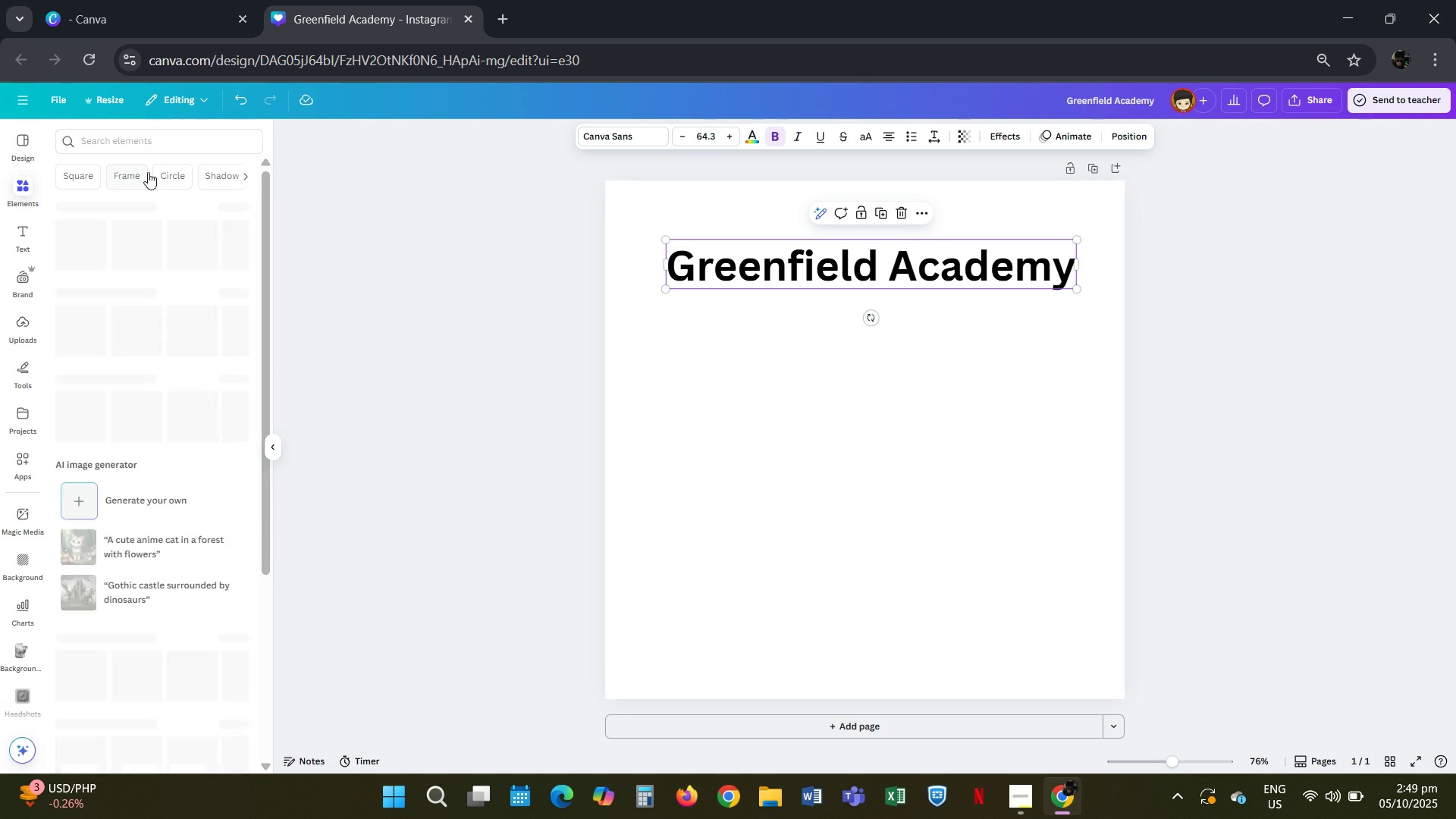 
left_click([140, 145])
 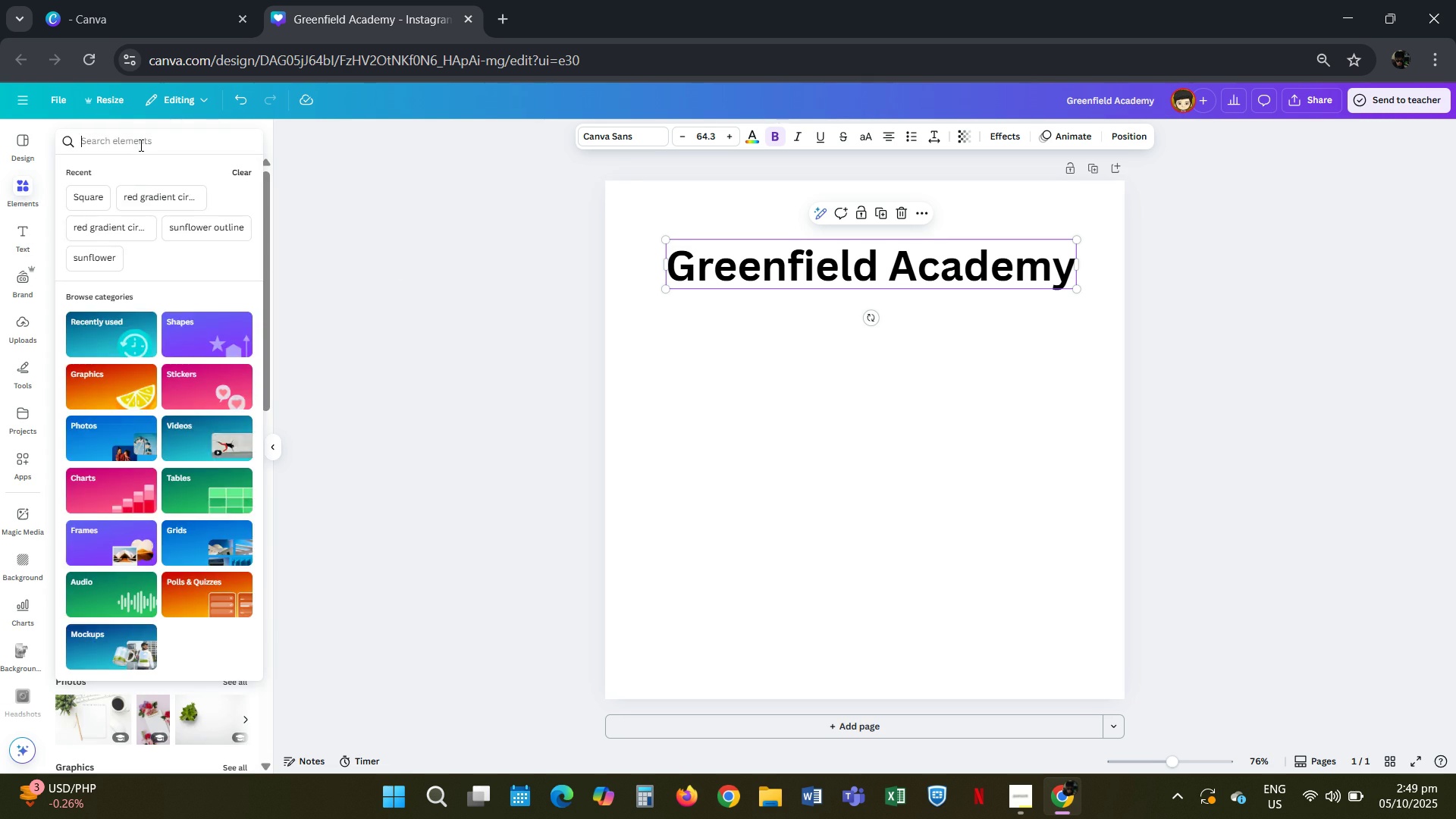 
type(circle)
 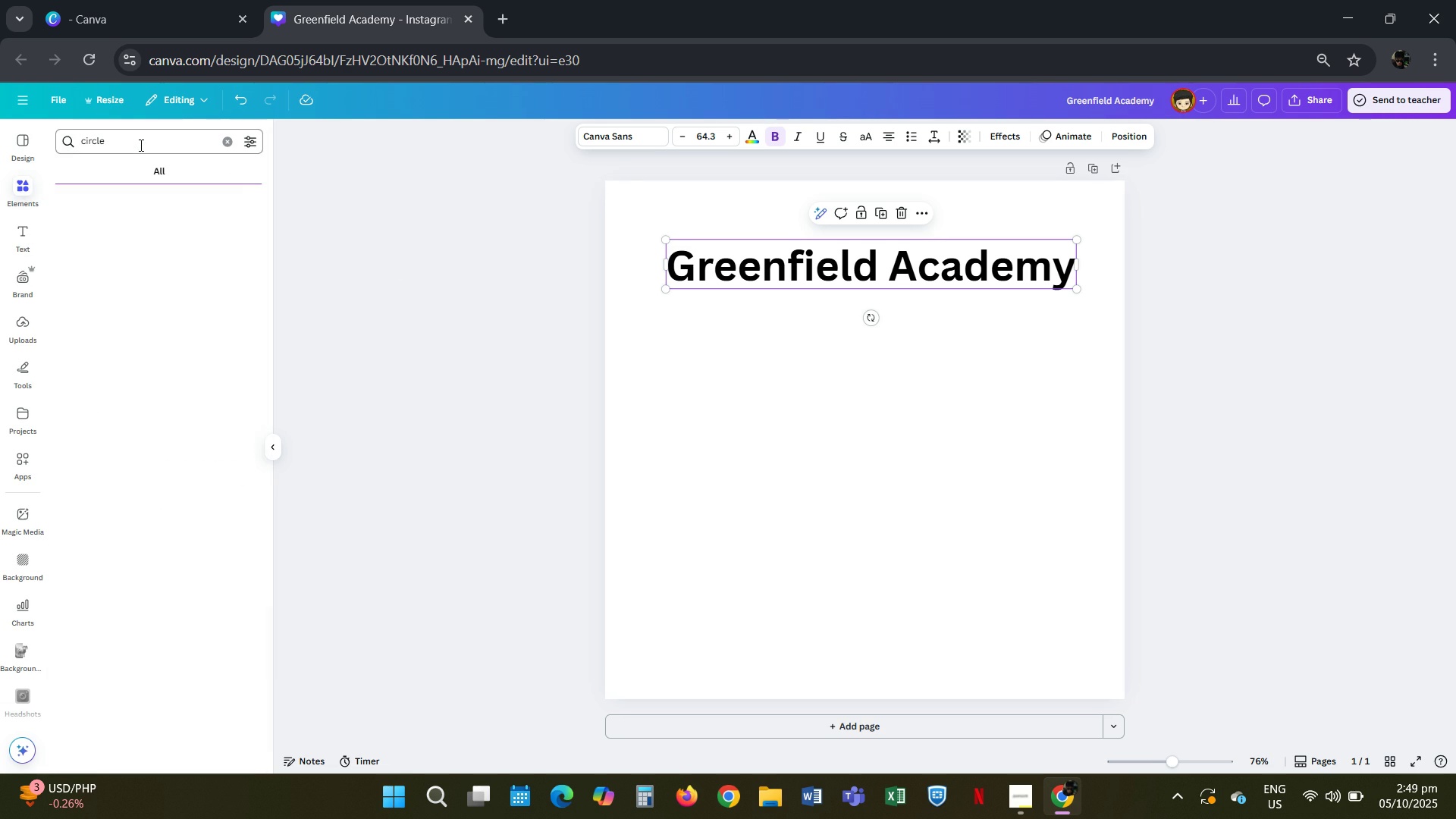 
key(Enter)
 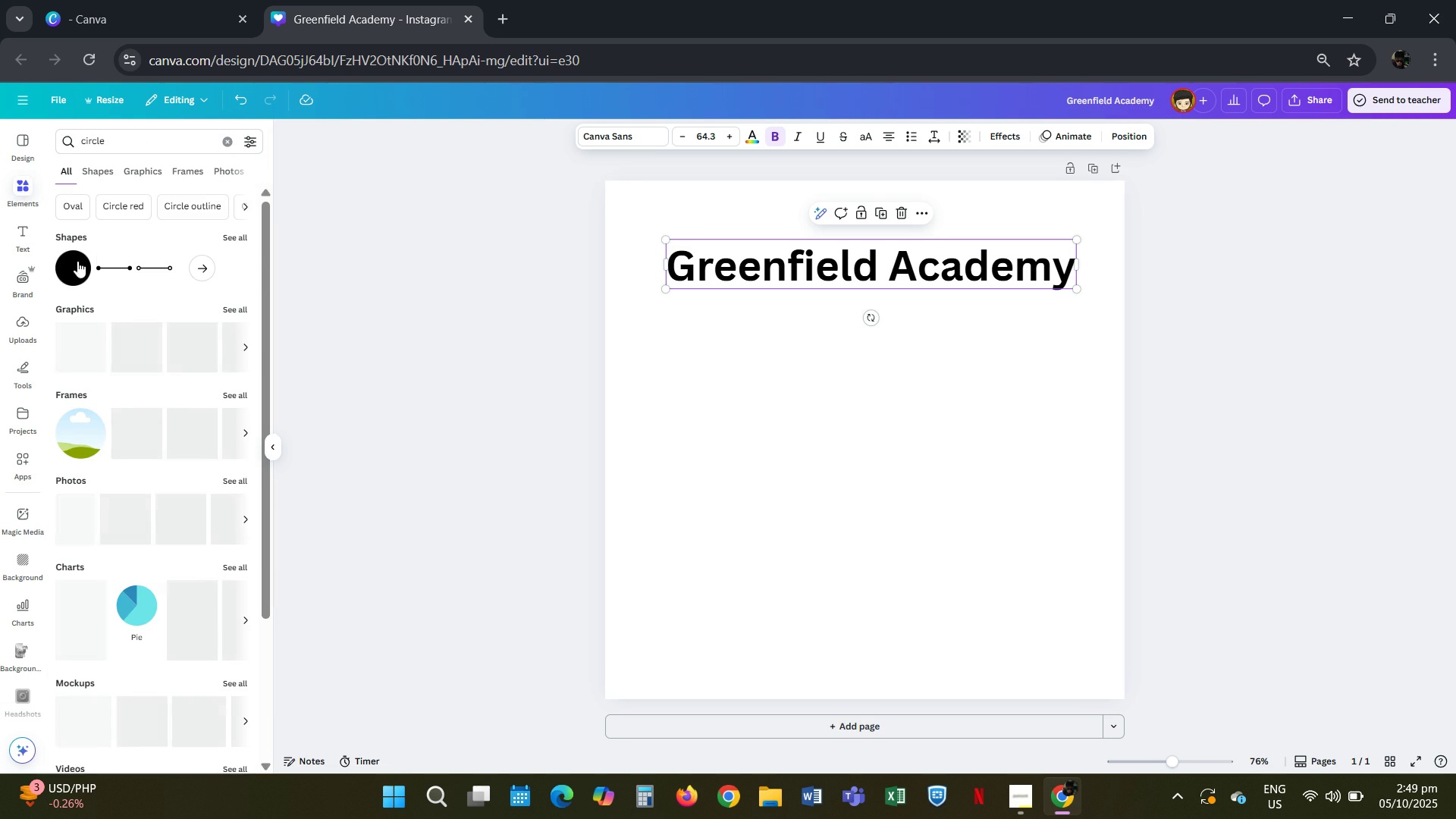 
left_click([71, 260])